 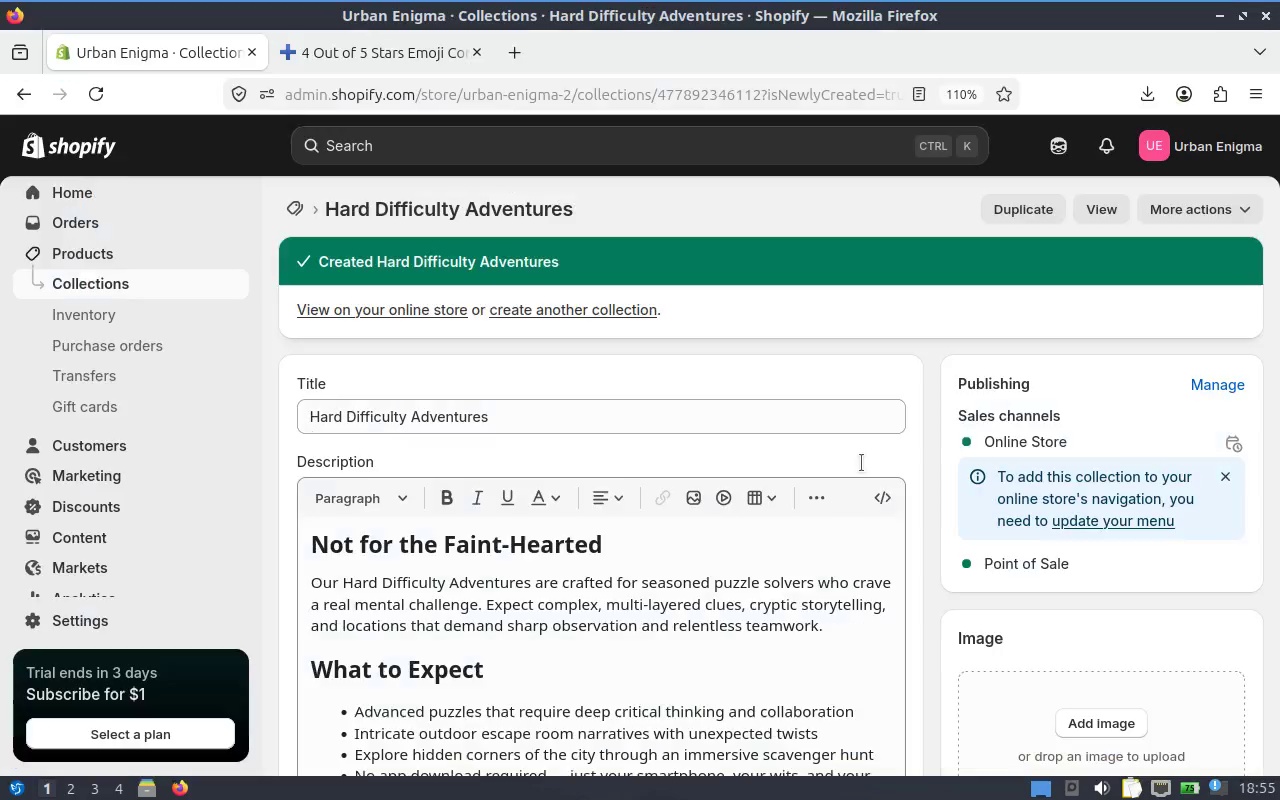 
key(Alt+Tab)
 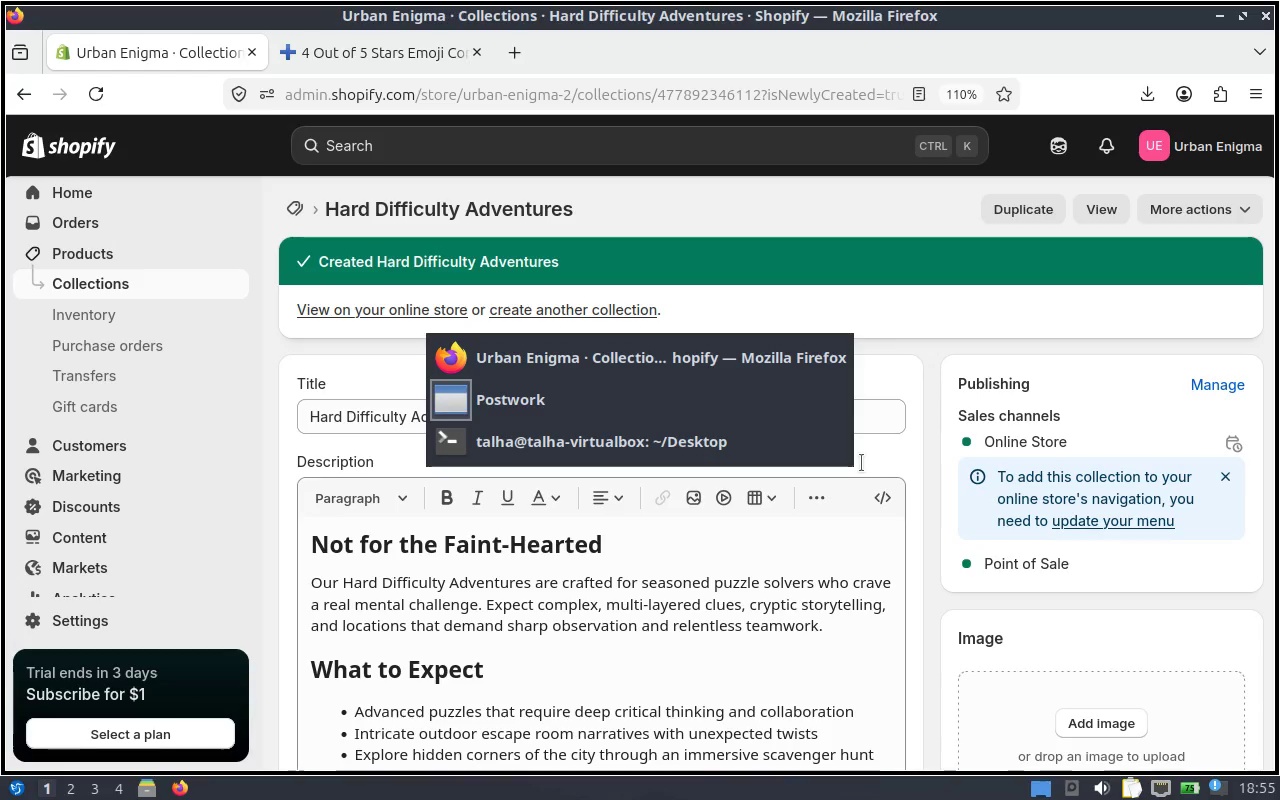 
key(Alt+Tab)
 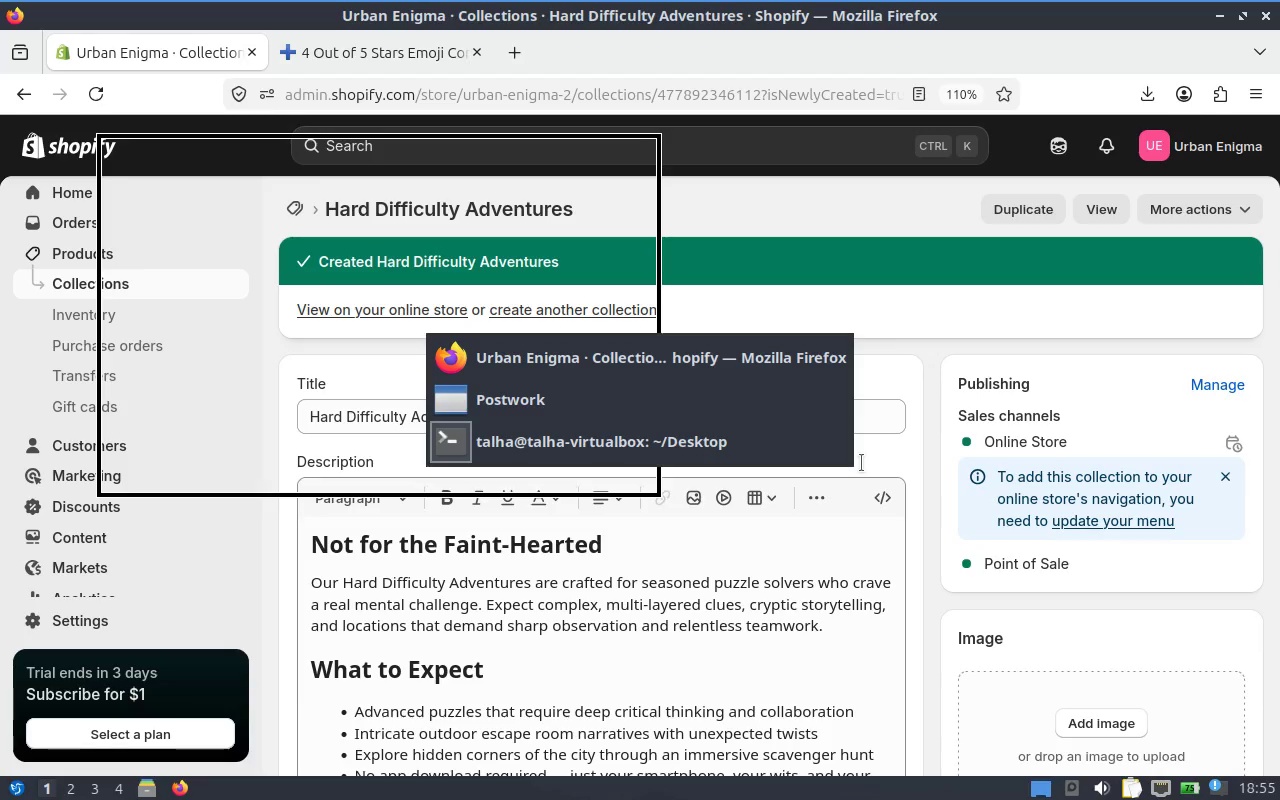 
key(Alt+Tab)
 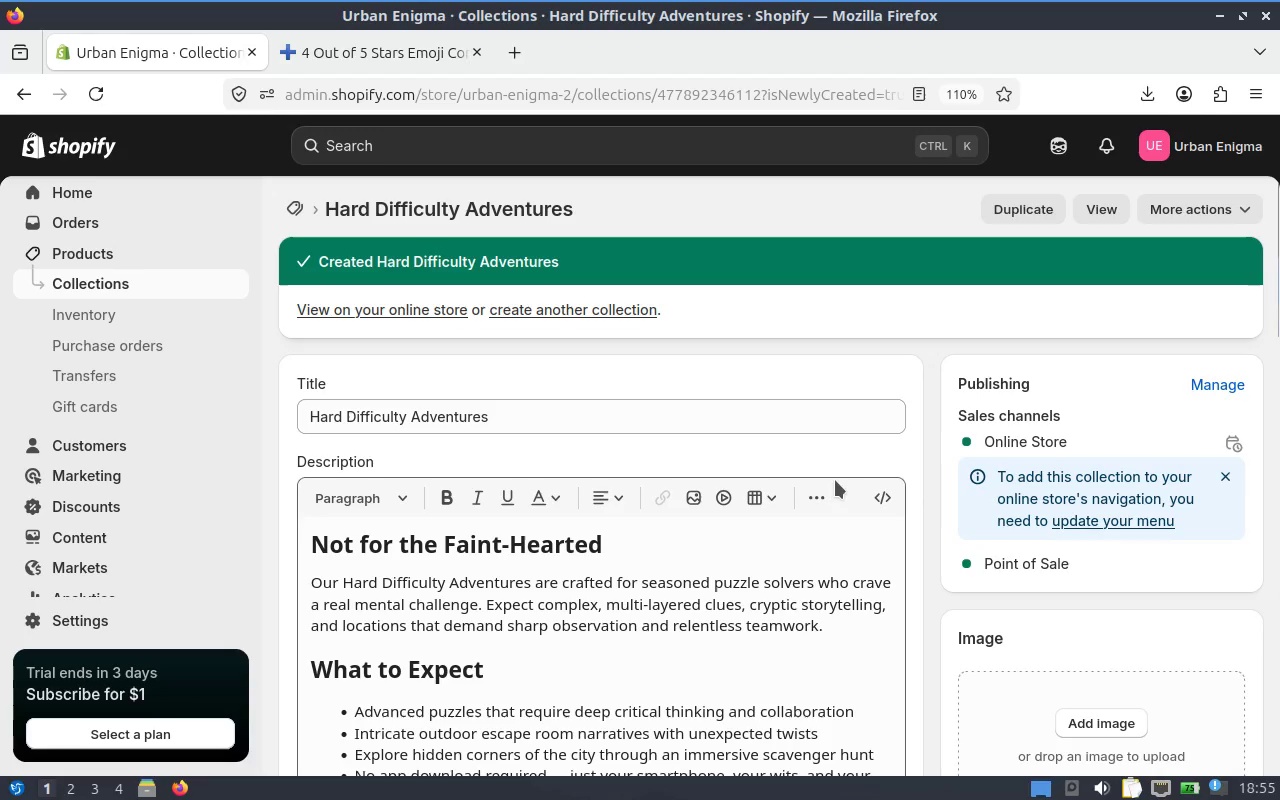 
wait(5.46)
 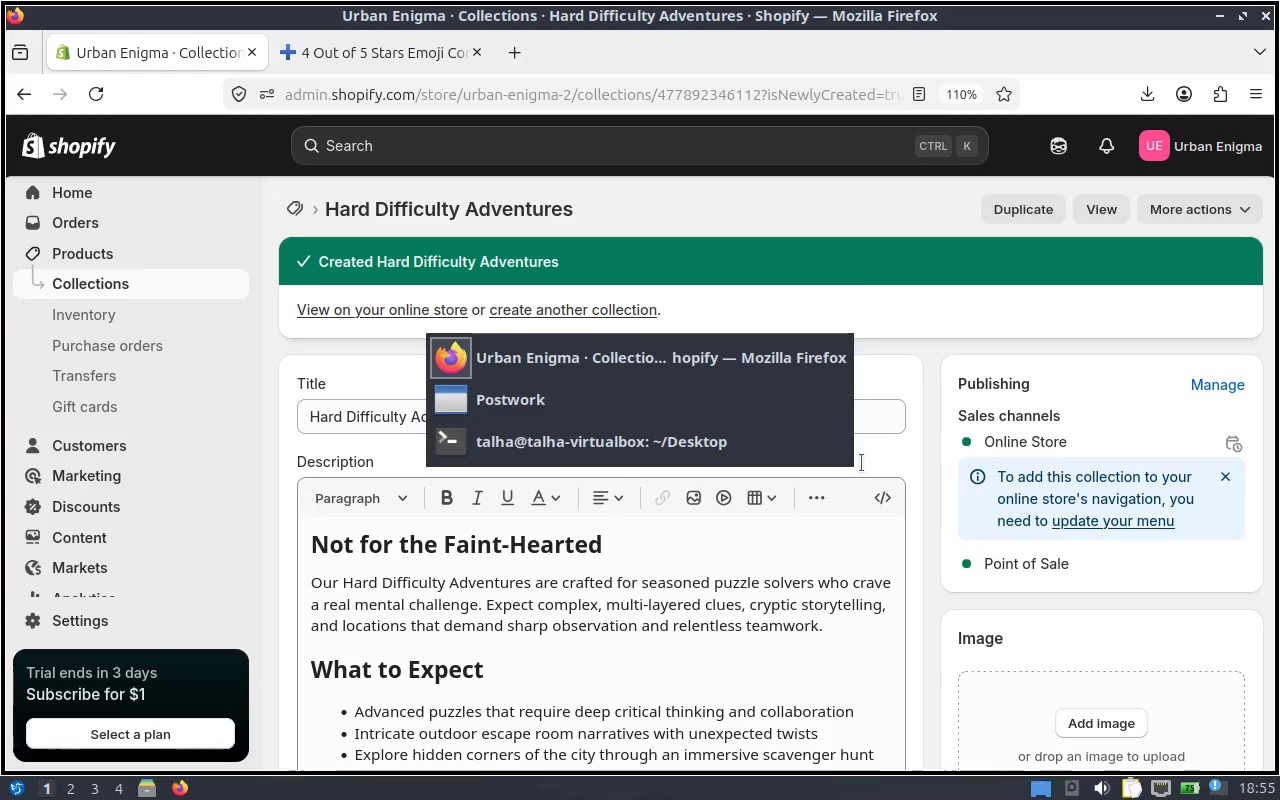 
scroll: coordinate [835, 480], scroll_direction: down, amount: 3.0
 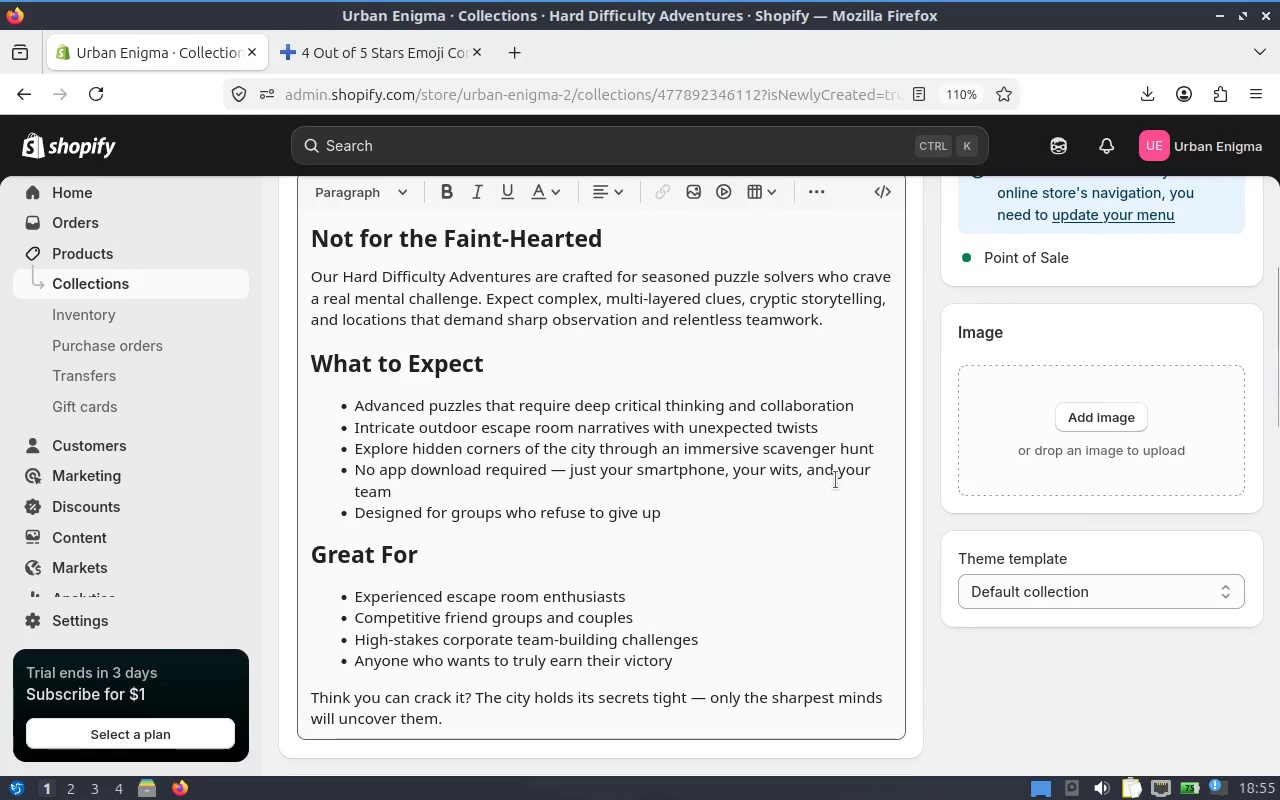 
scroll: coordinate [835, 479], scroll_direction: up, amount: 3.0
 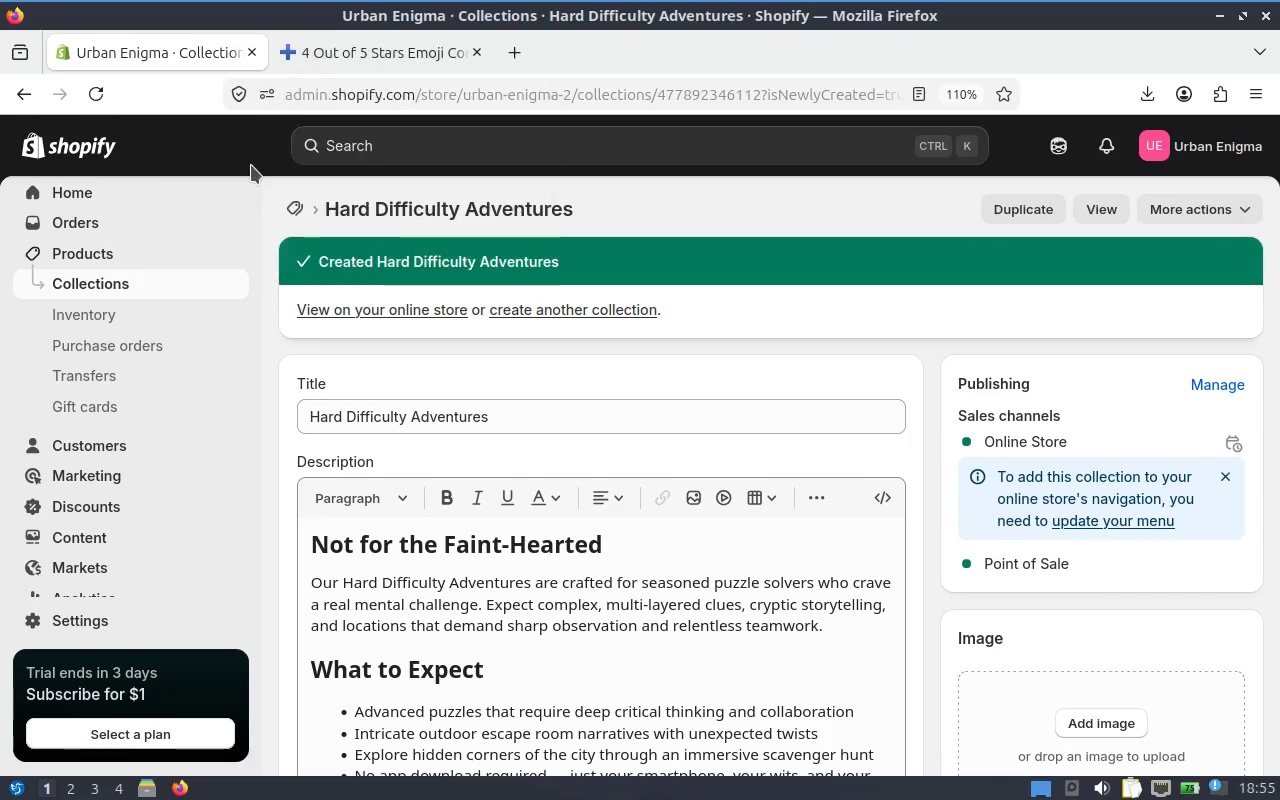 
wait(5.45)
 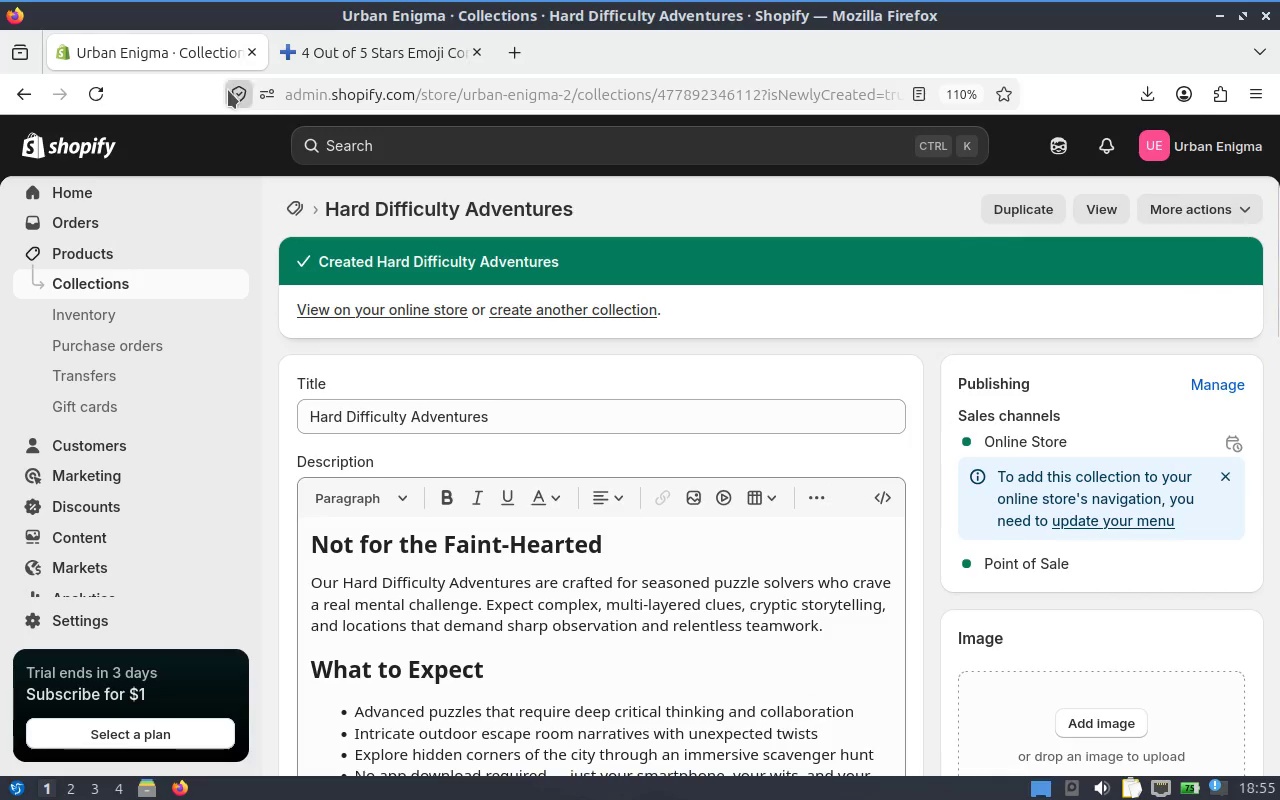 
scroll: coordinate [71, 485], scroll_direction: up, amount: 1.0
 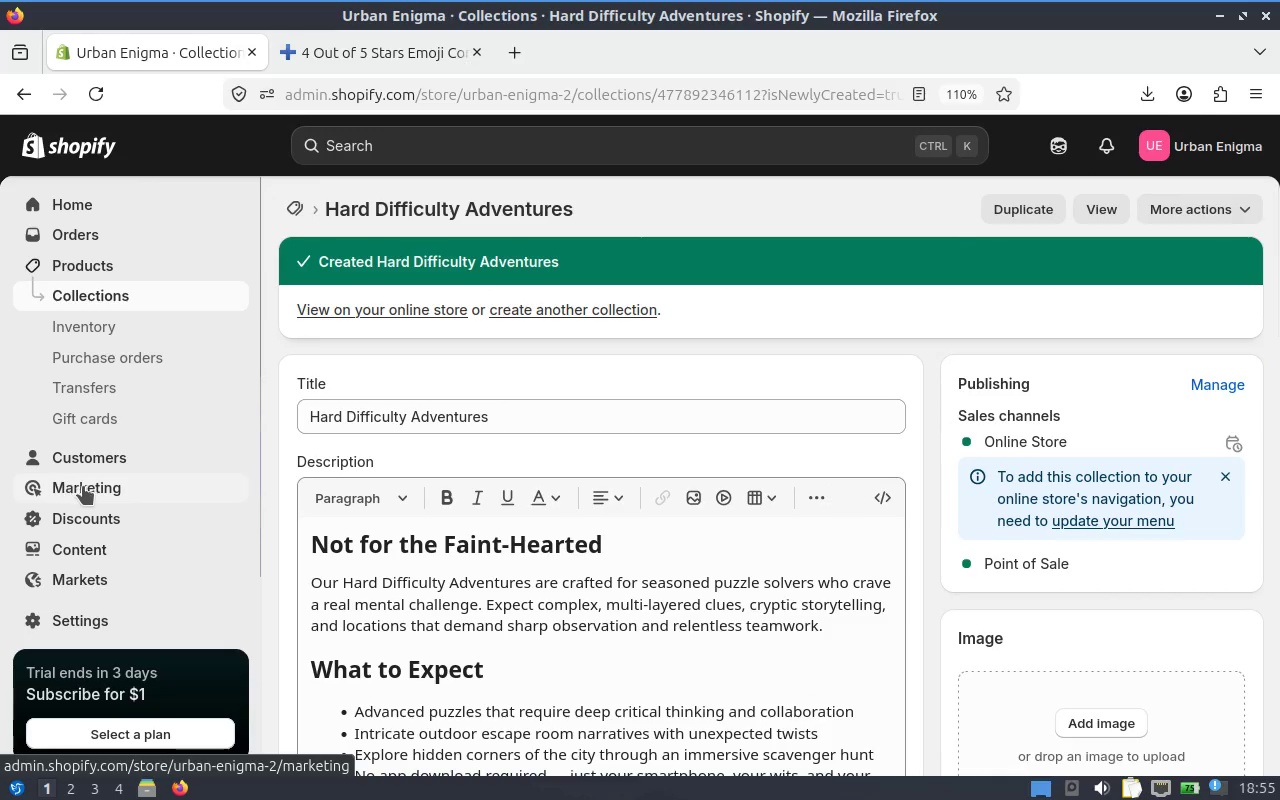 
scroll: coordinate [105, 488], scroll_direction: none, amount: 0.0
 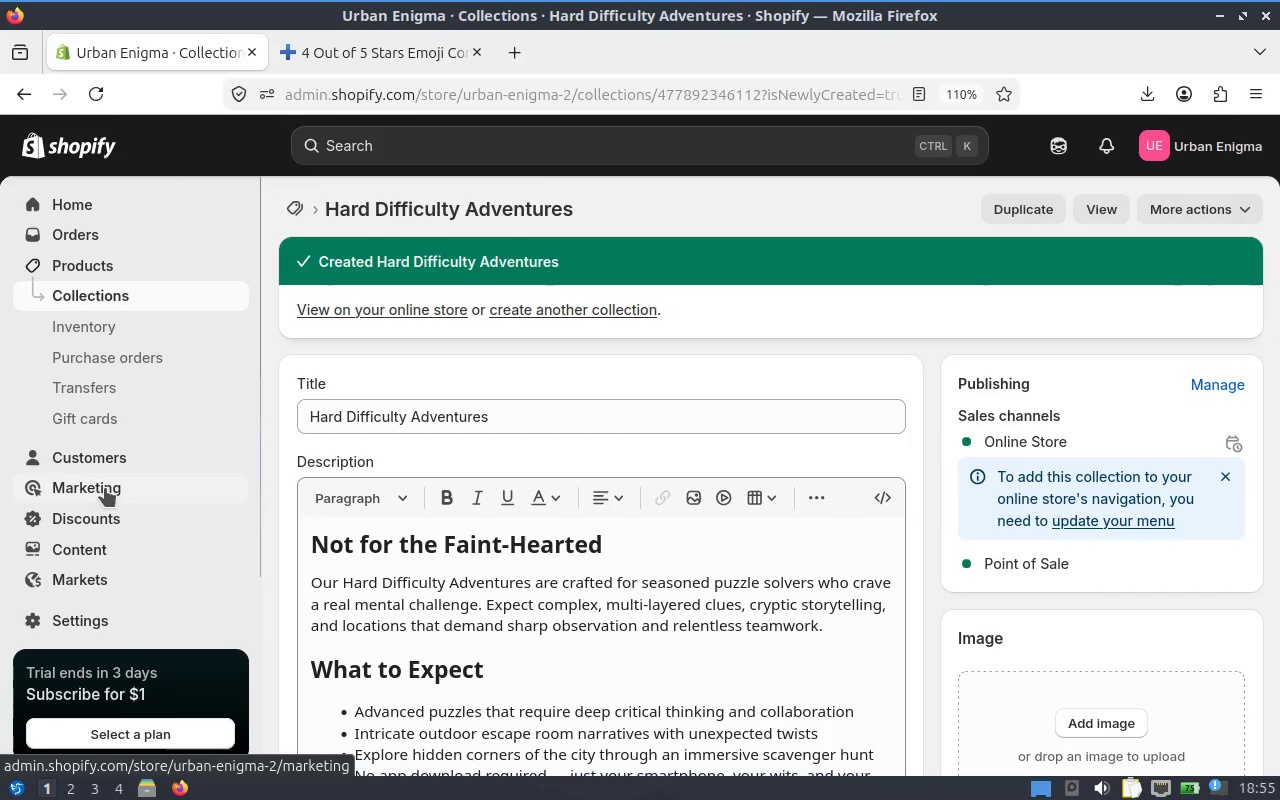 
scroll: coordinate [105, 488], scroll_direction: down, amount: 2.0
 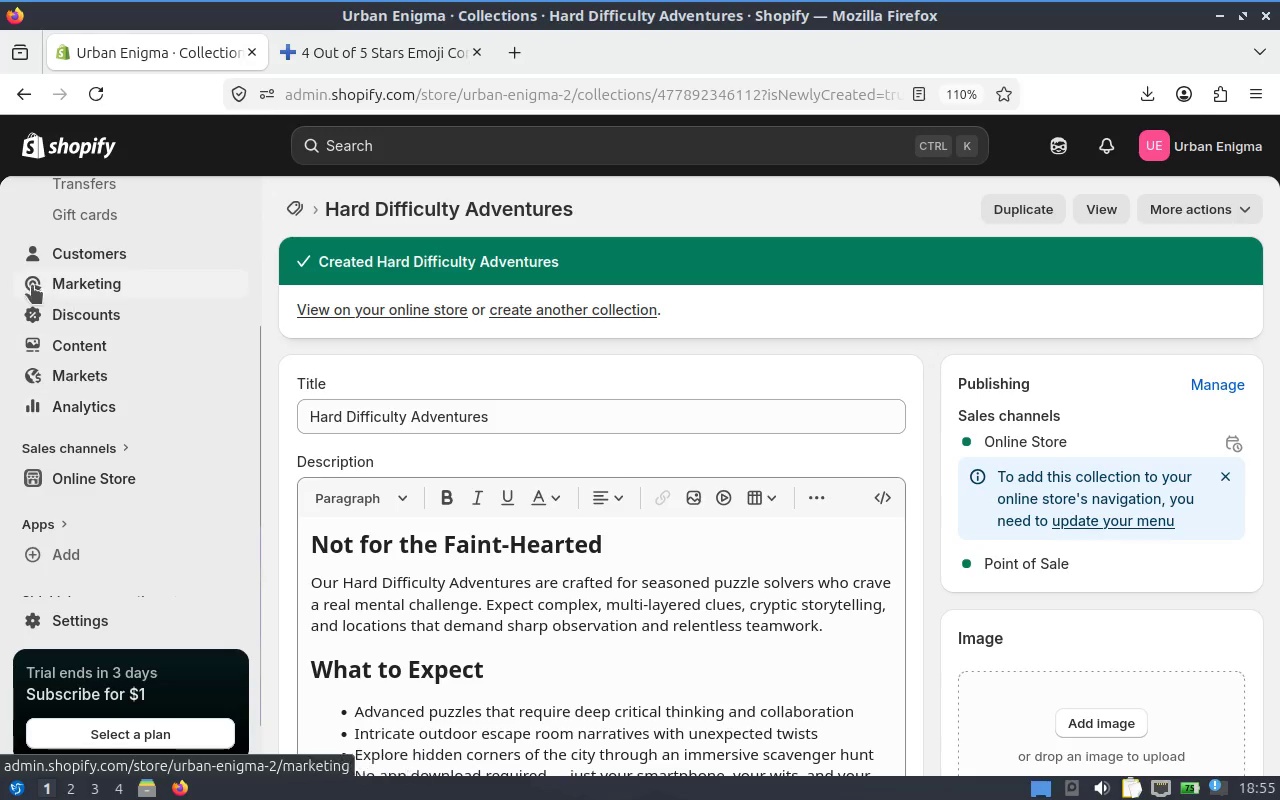 
scroll: coordinate [75, 365], scroll_direction: none, amount: 0.0
 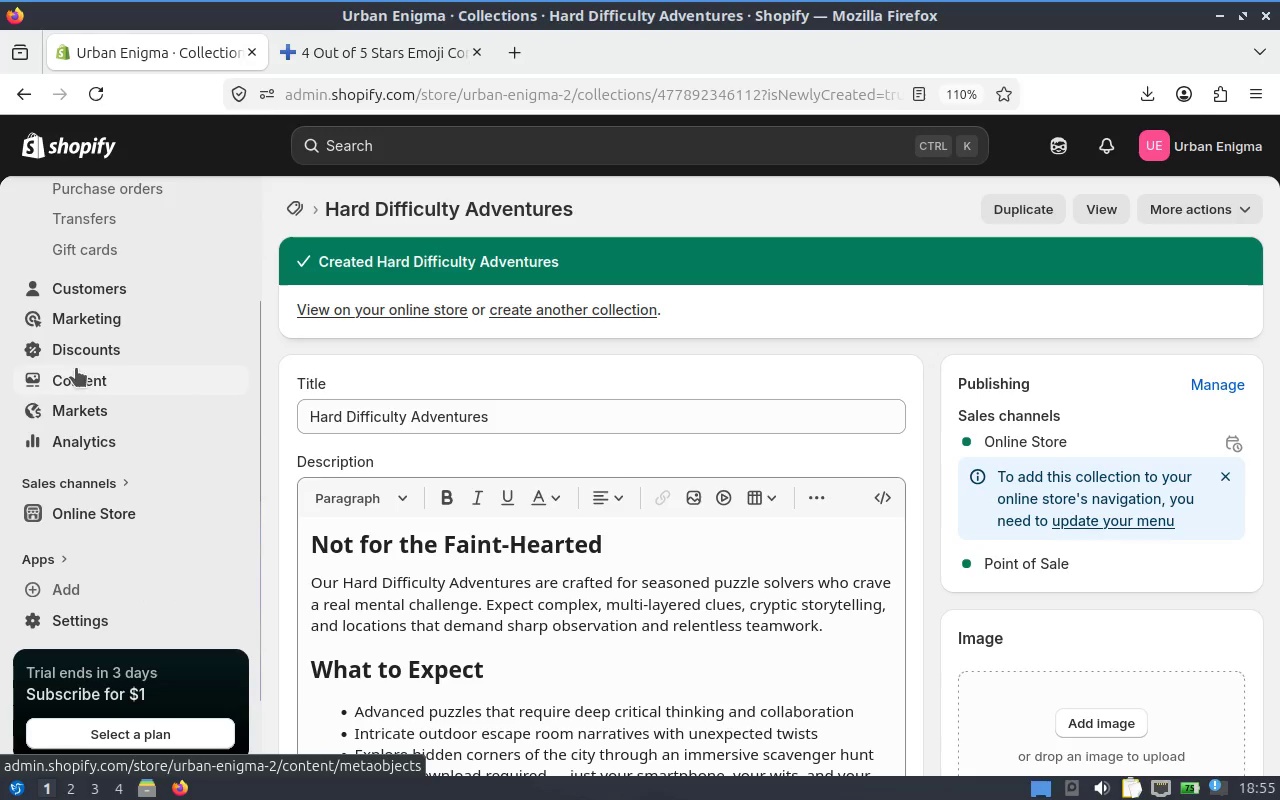 
scroll: coordinate [81, 382], scroll_direction: up, amount: 1.0
 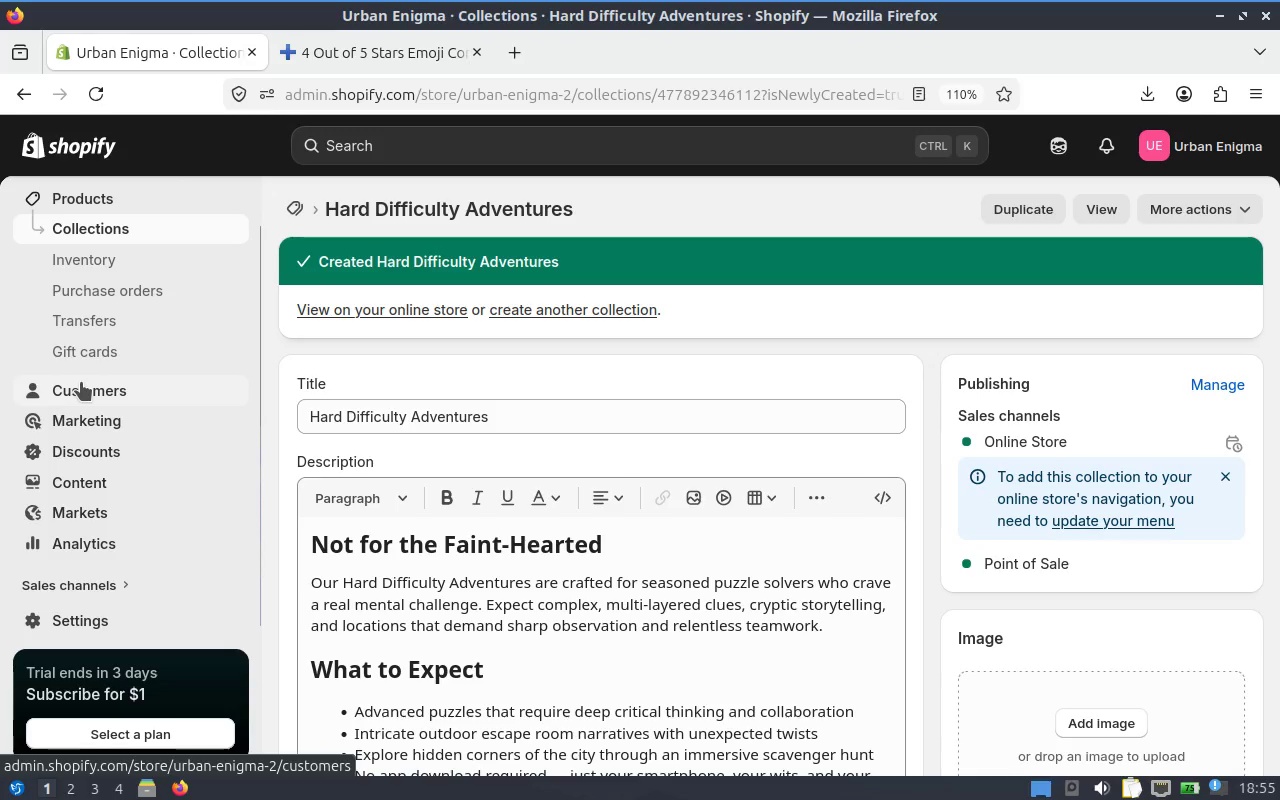 
scroll: coordinate [81, 382], scroll_direction: none, amount: 0.0
 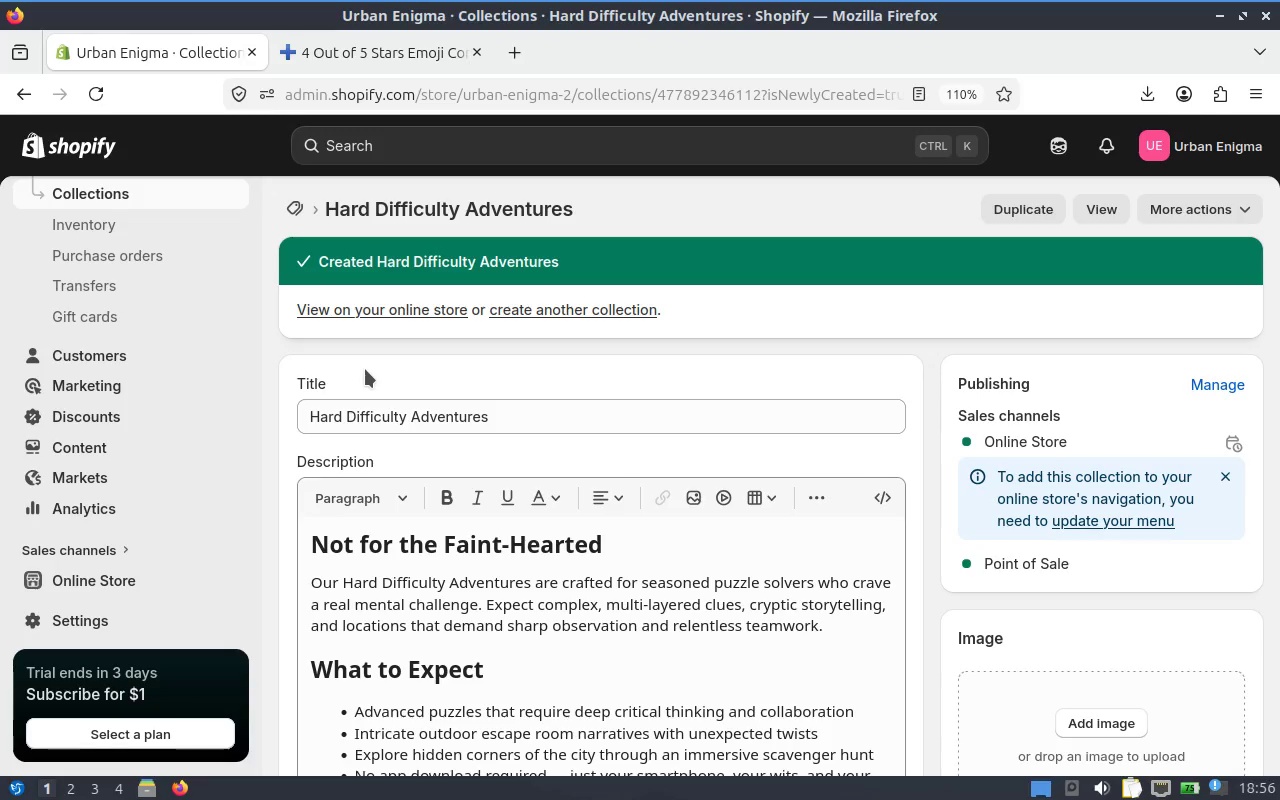 